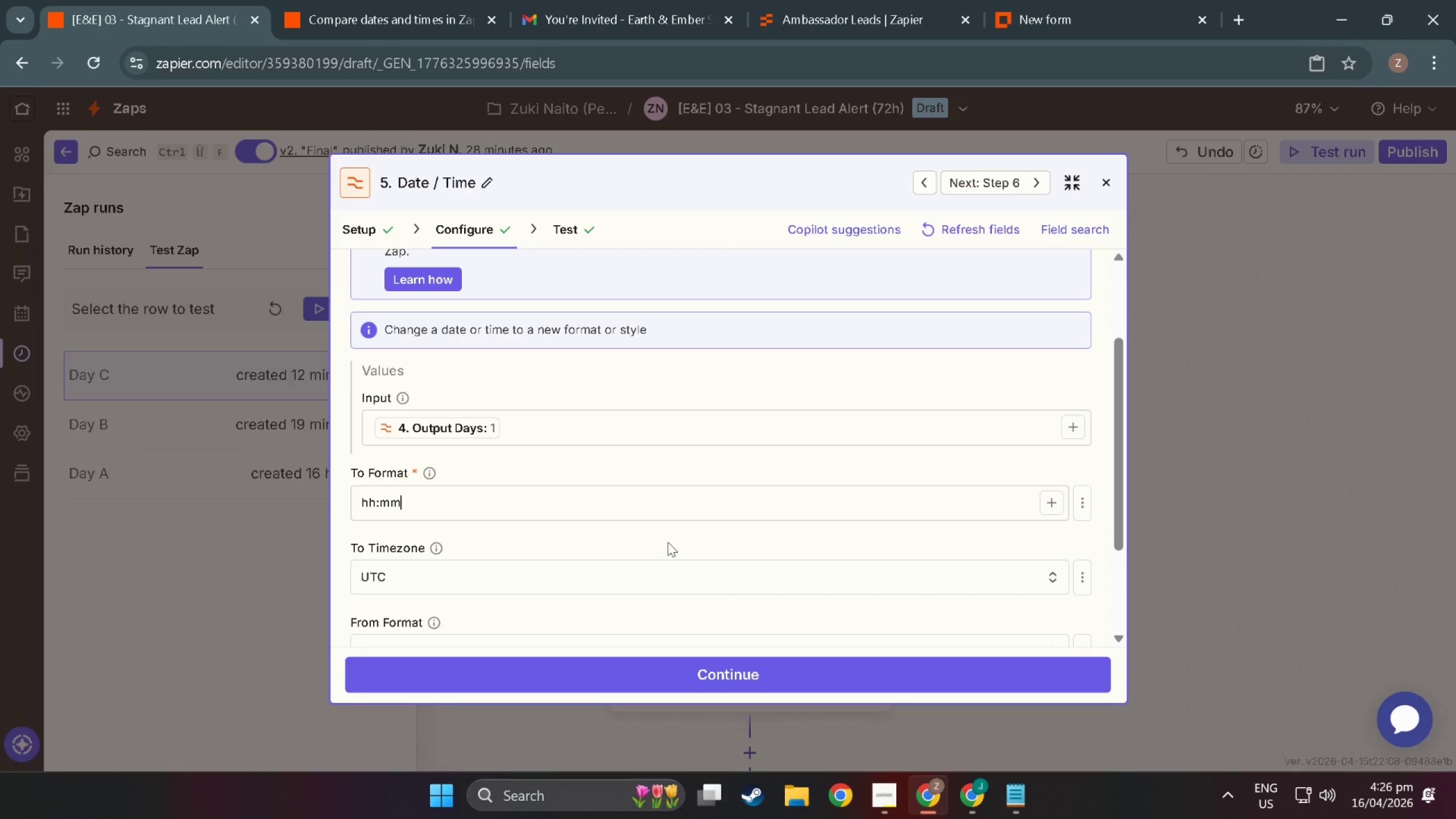 
key(Enter)
 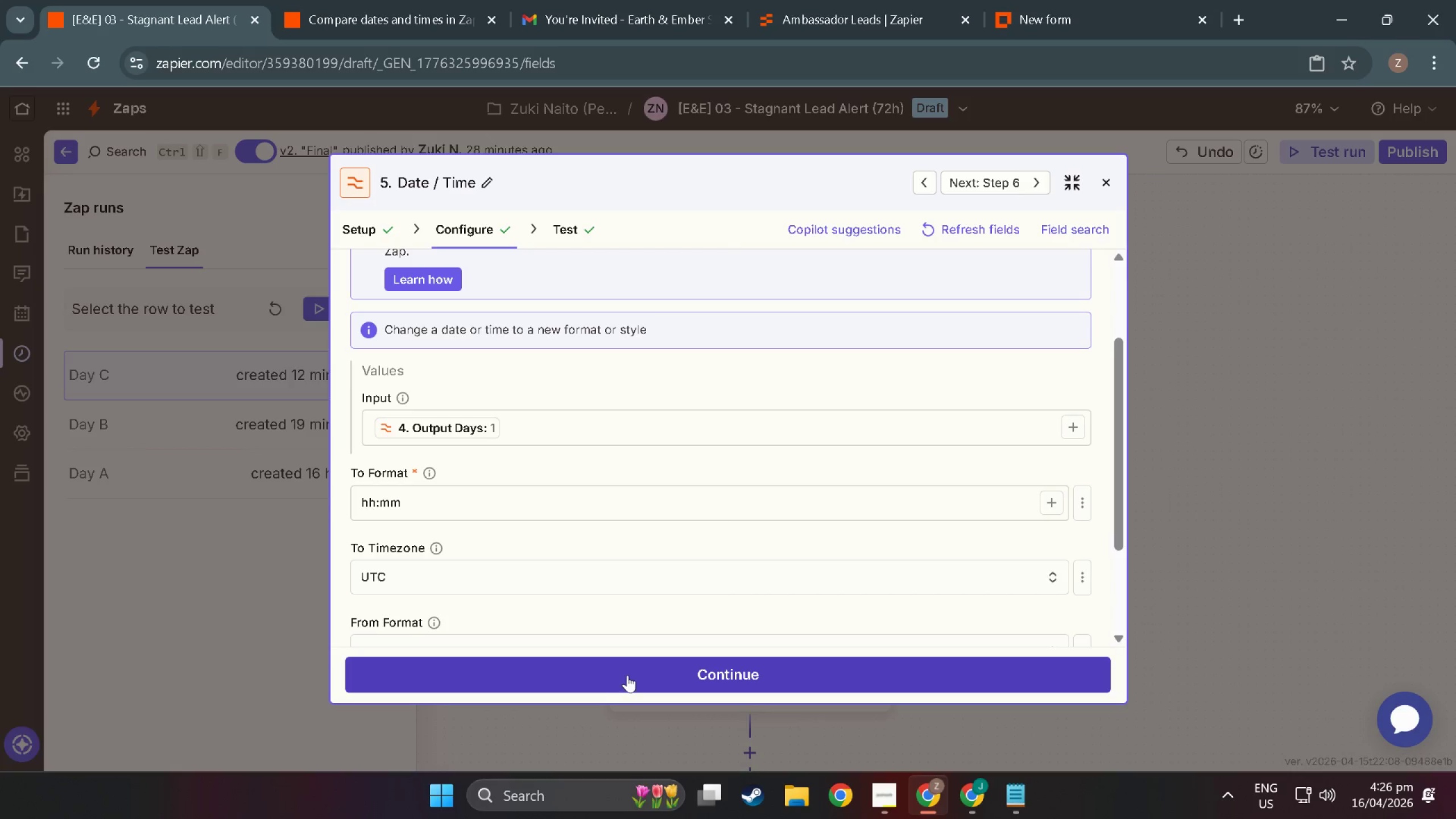 
left_click([627, 675])
 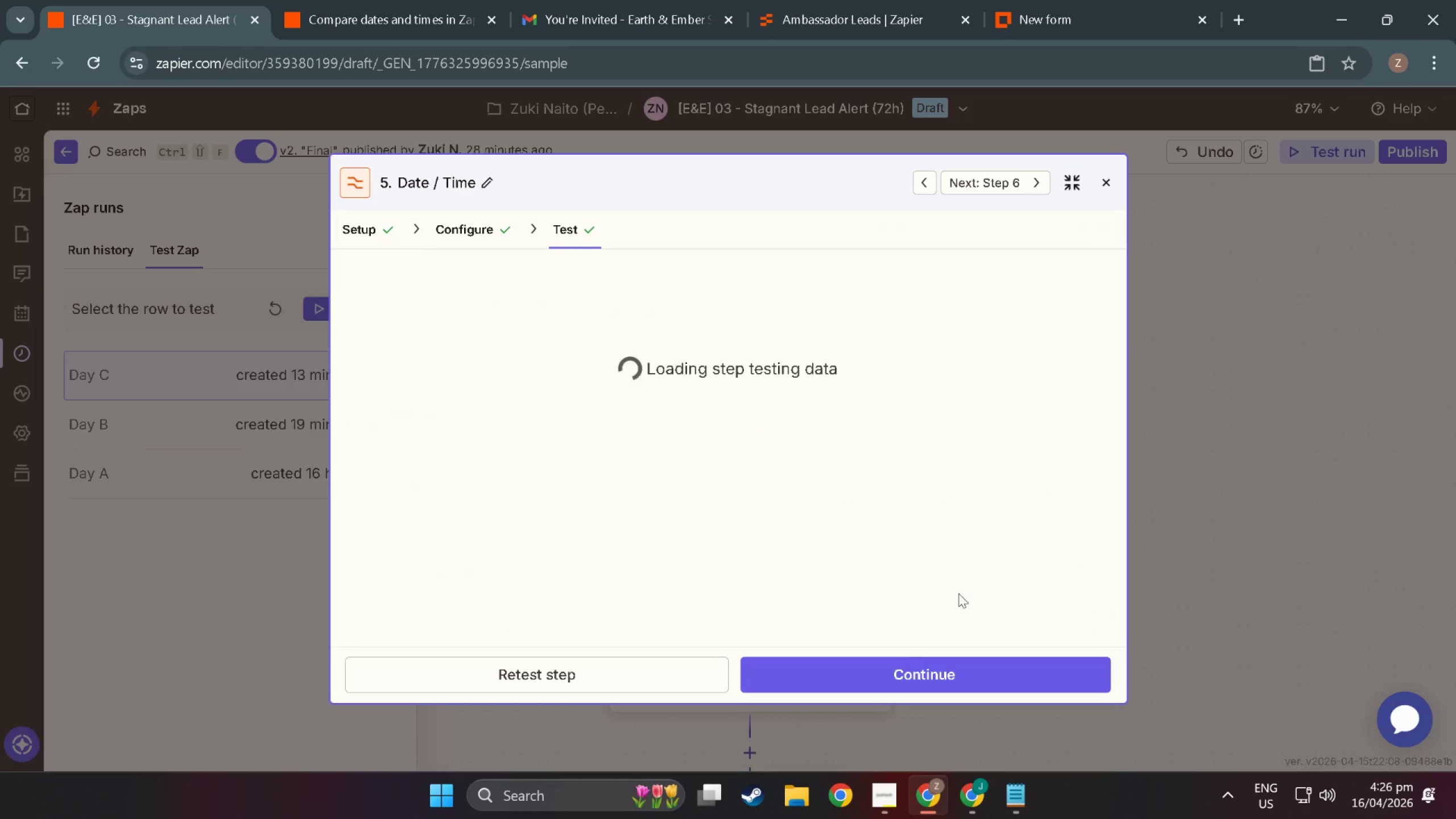 
left_click([589, 684])
 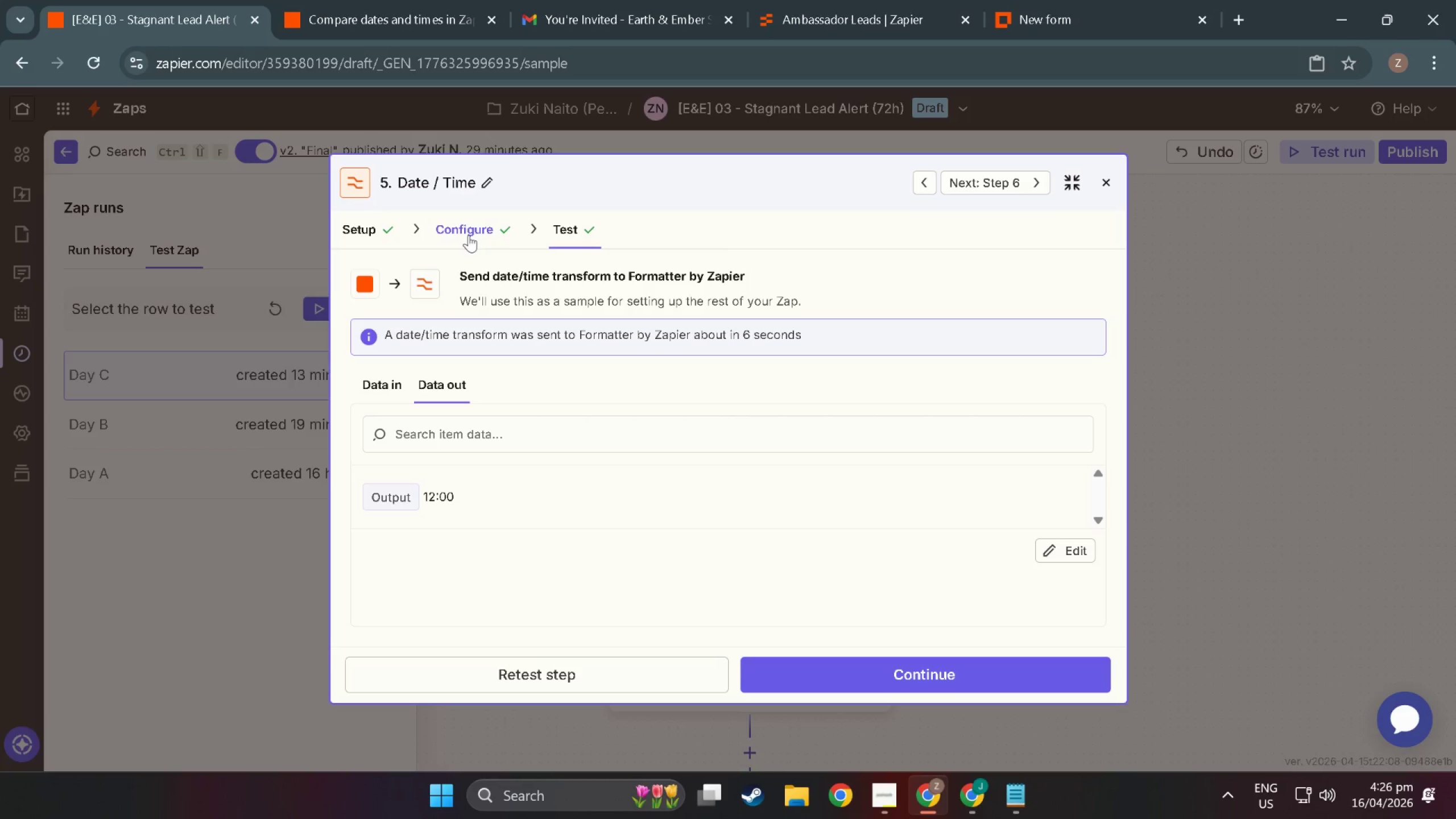 
wait(7.78)
 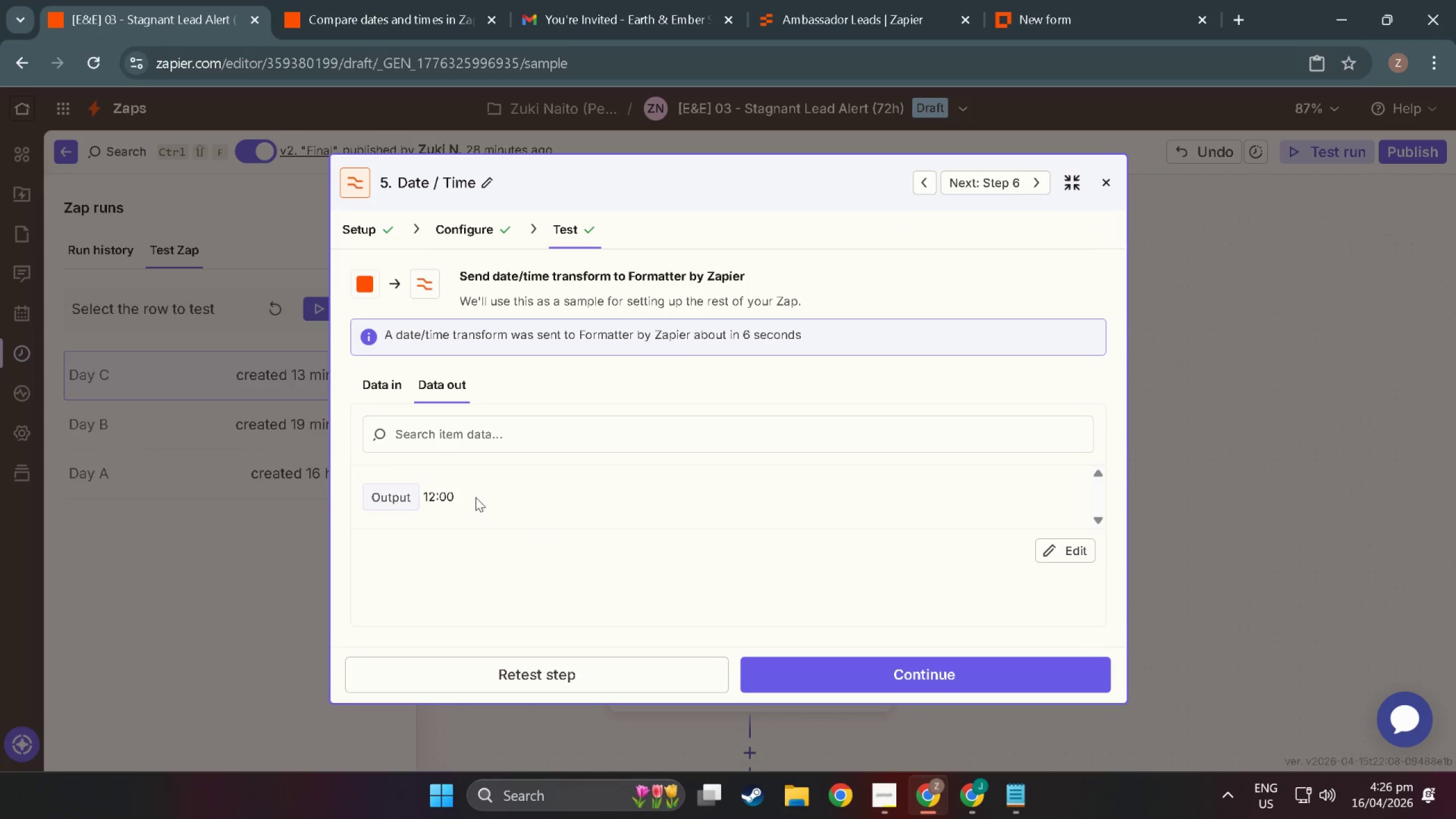 
left_click([469, 235])
 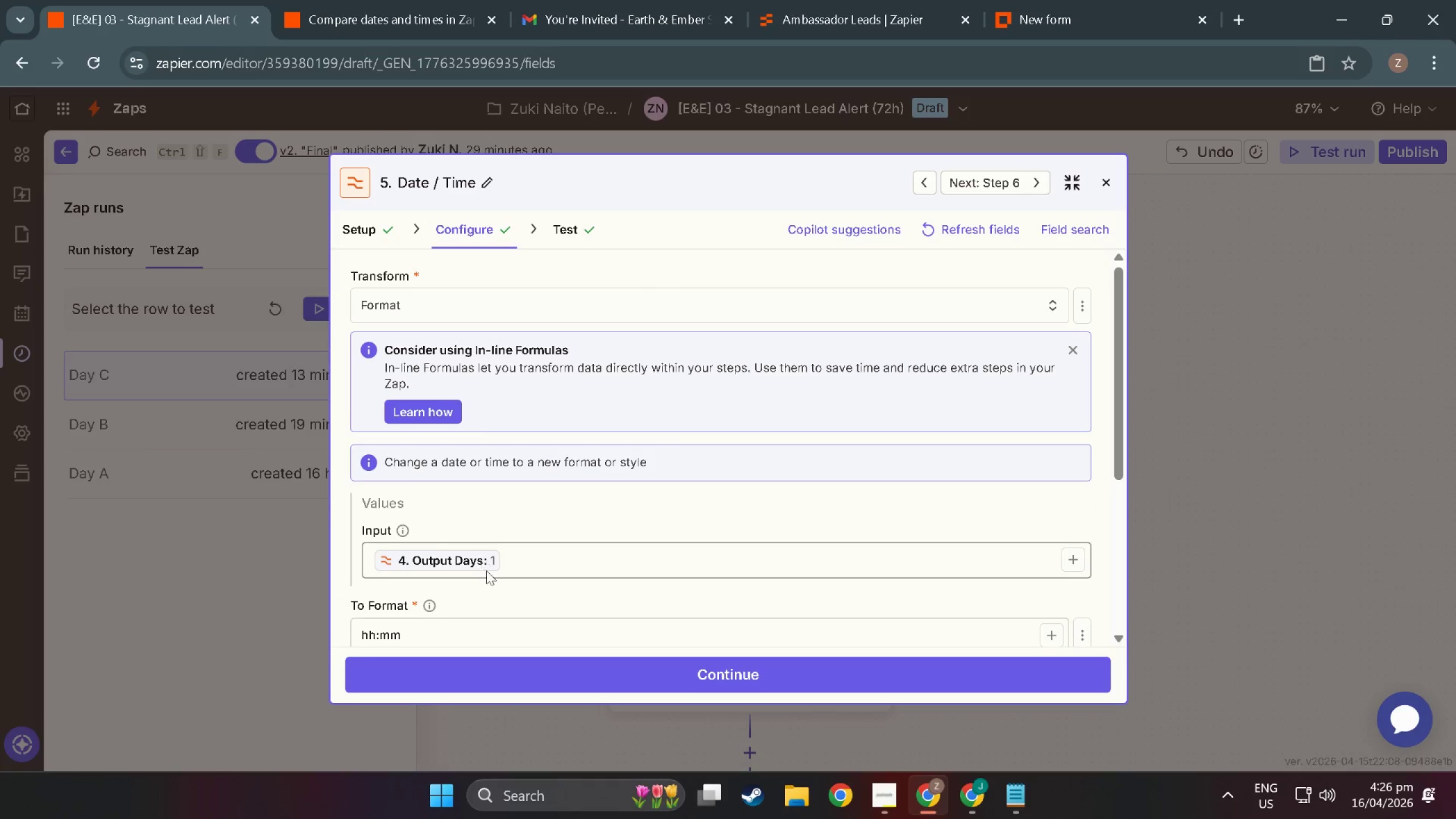 
scroll: coordinate [488, 584], scroll_direction: down, amount: 3.0
 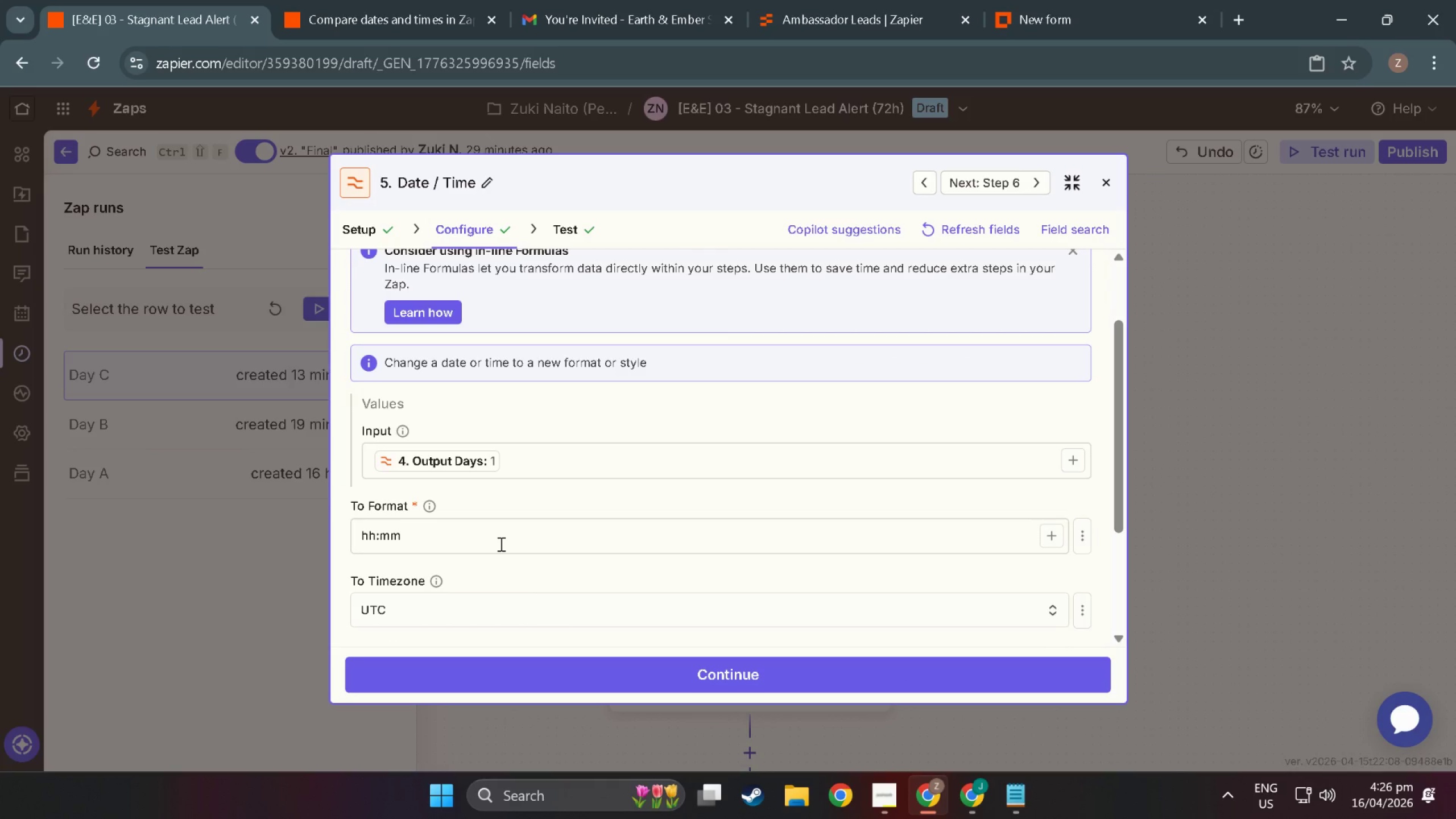 
scroll: coordinate [500, 541], scroll_direction: up, amount: 4.0
 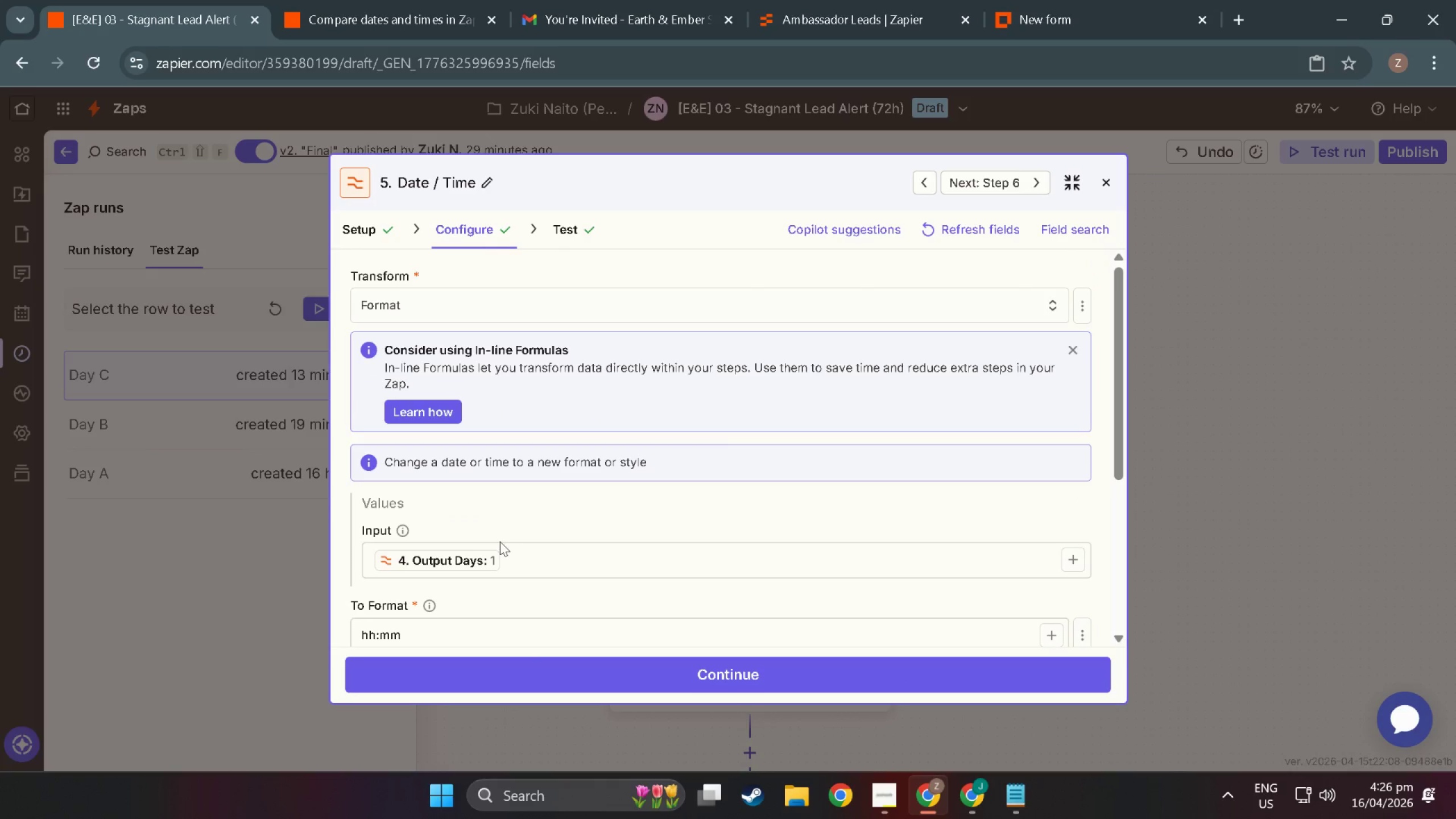 
scroll: coordinate [500, 541], scroll_direction: down, amount: 4.0
 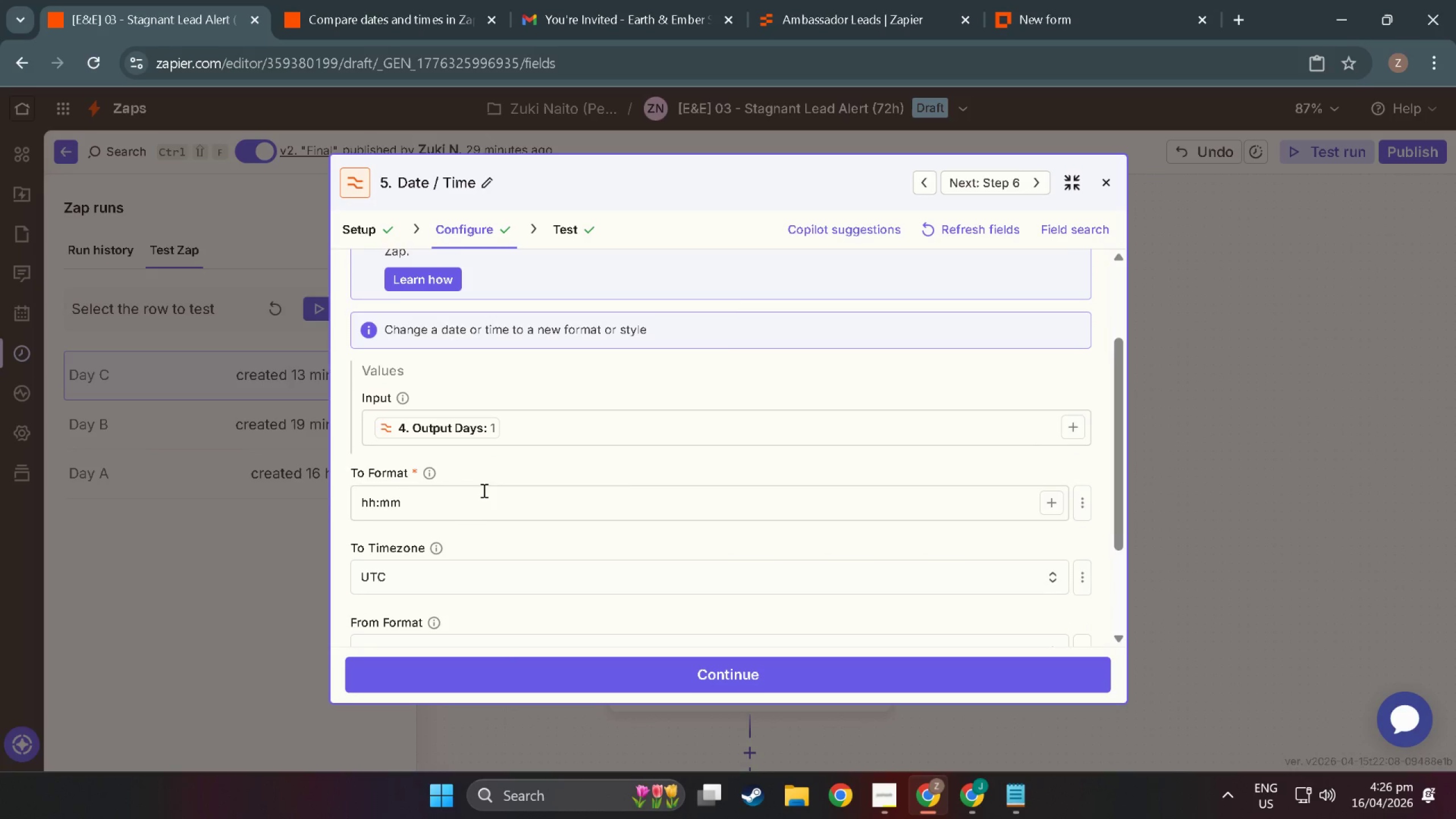 
scroll: coordinate [448, 506], scroll_direction: up, amount: 7.0